 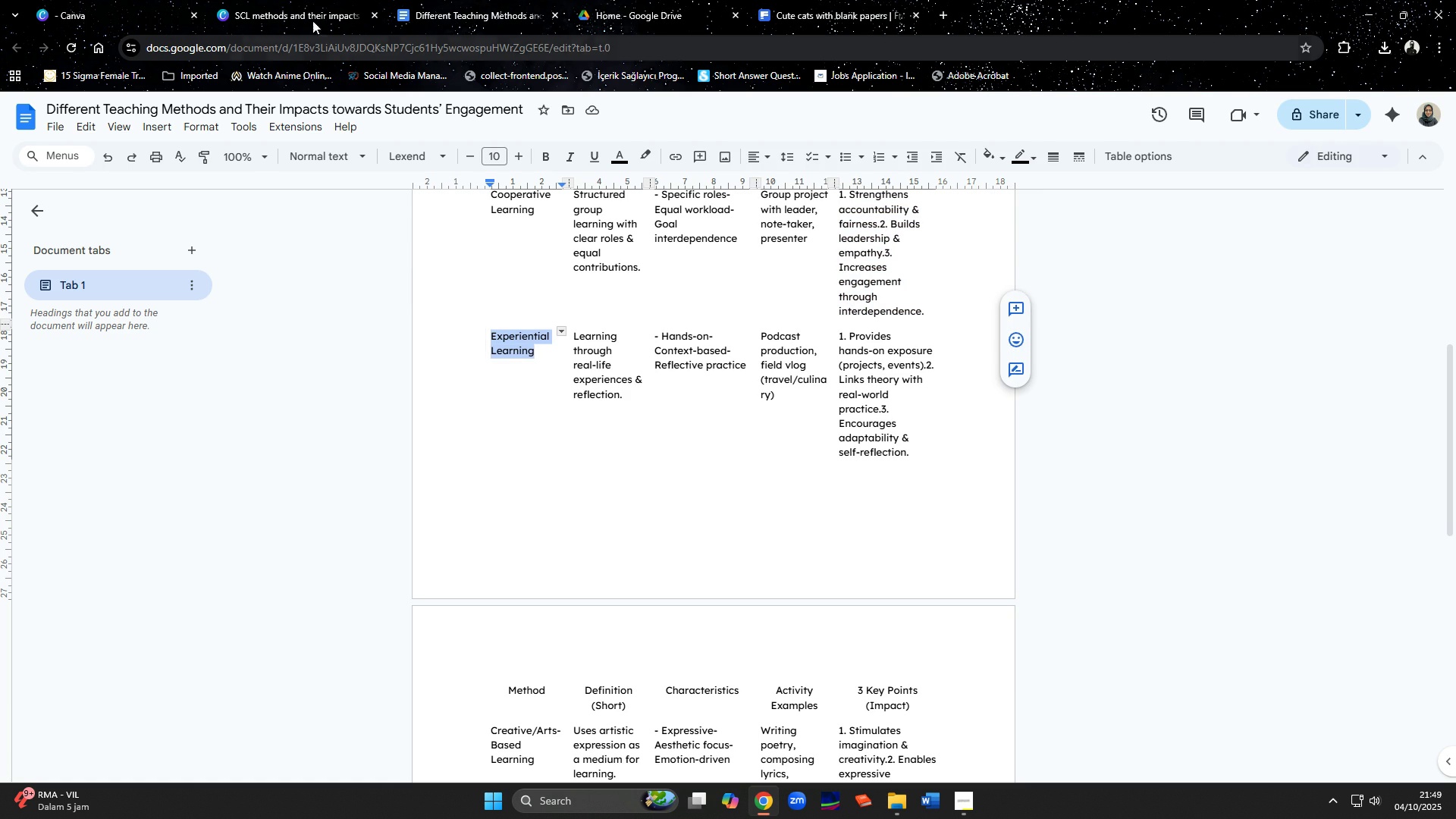 
left_click([296, 0])
 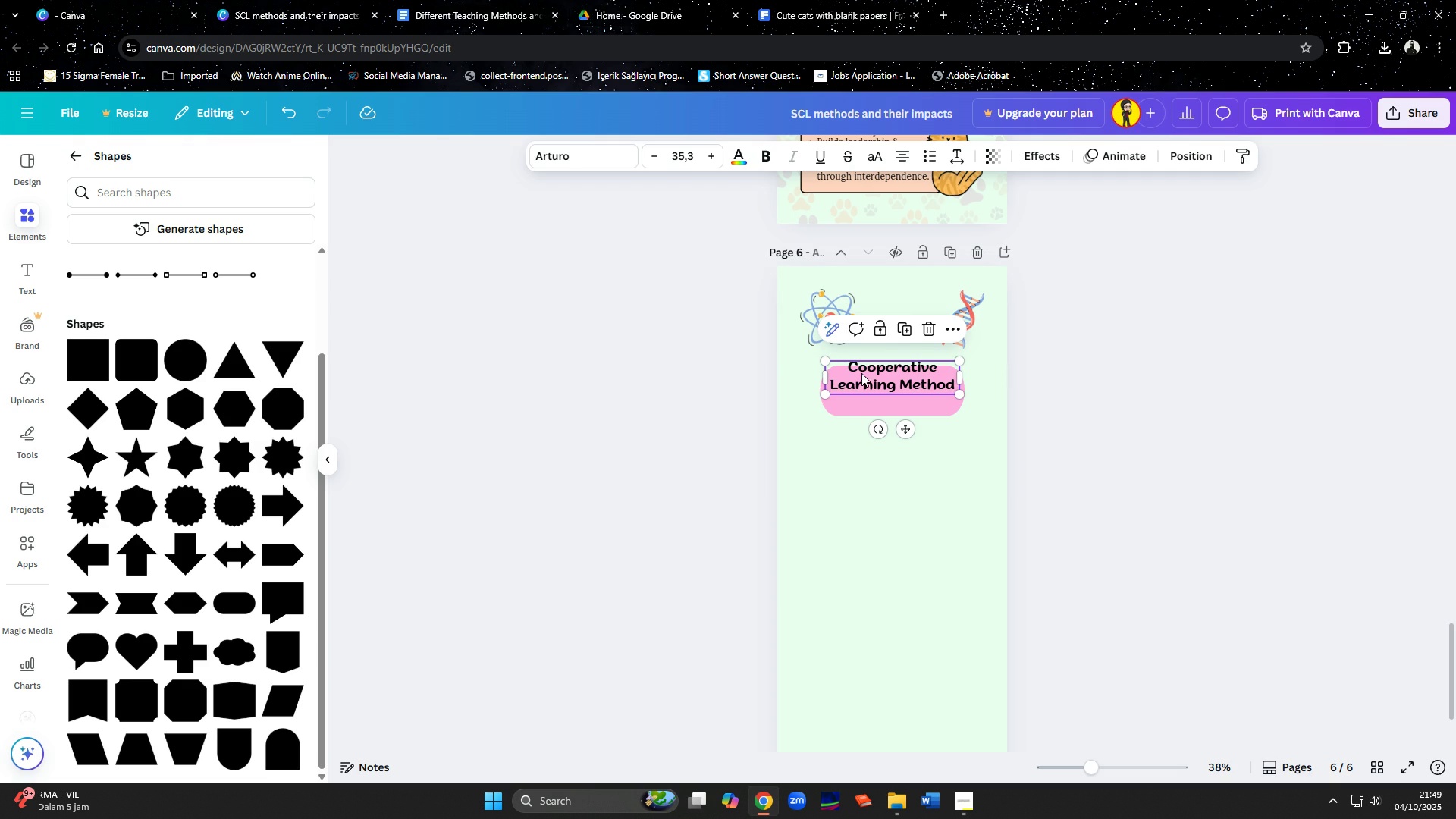 
double_click([861, 373])
 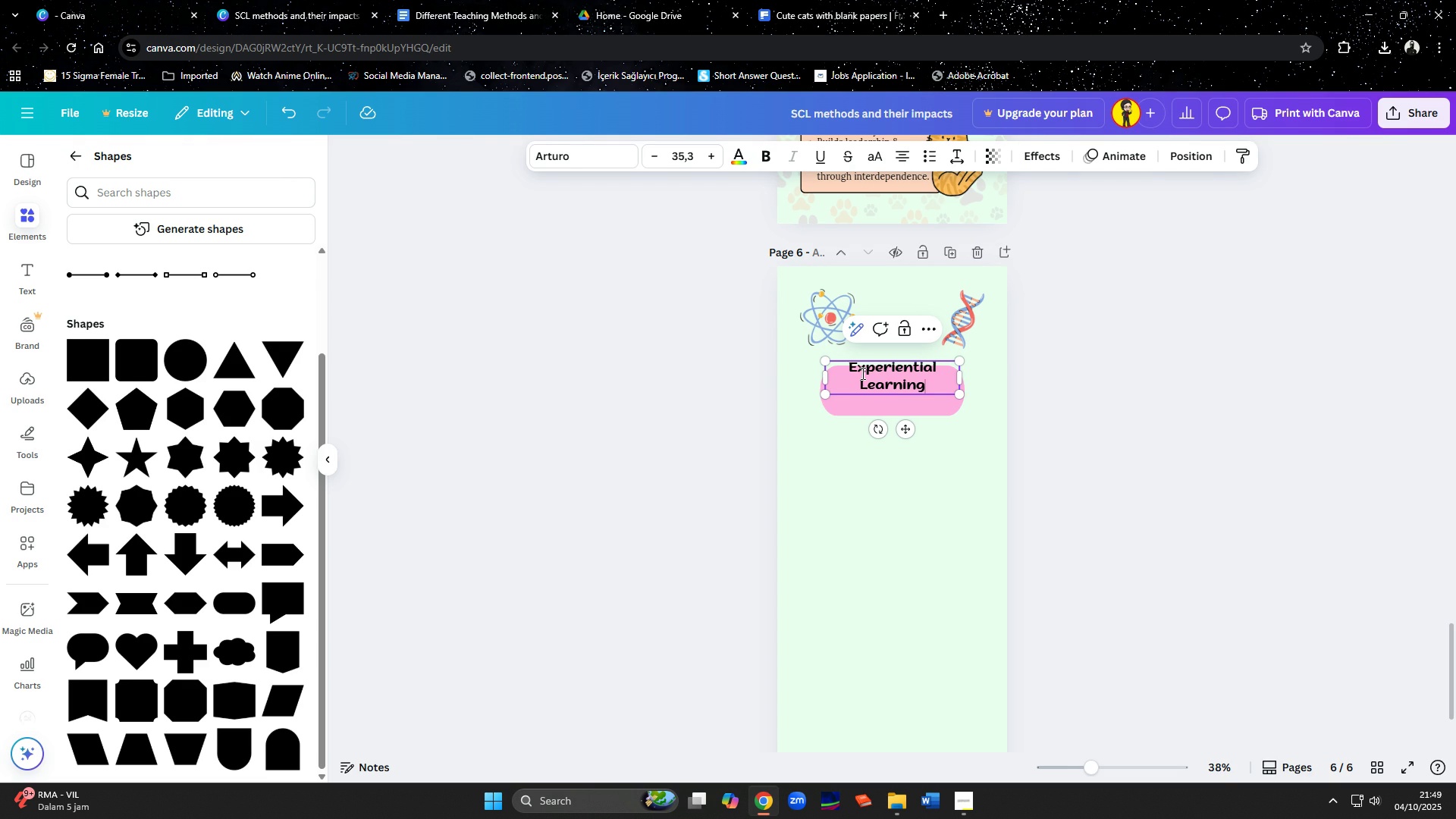 
key(Control+ControlLeft)
 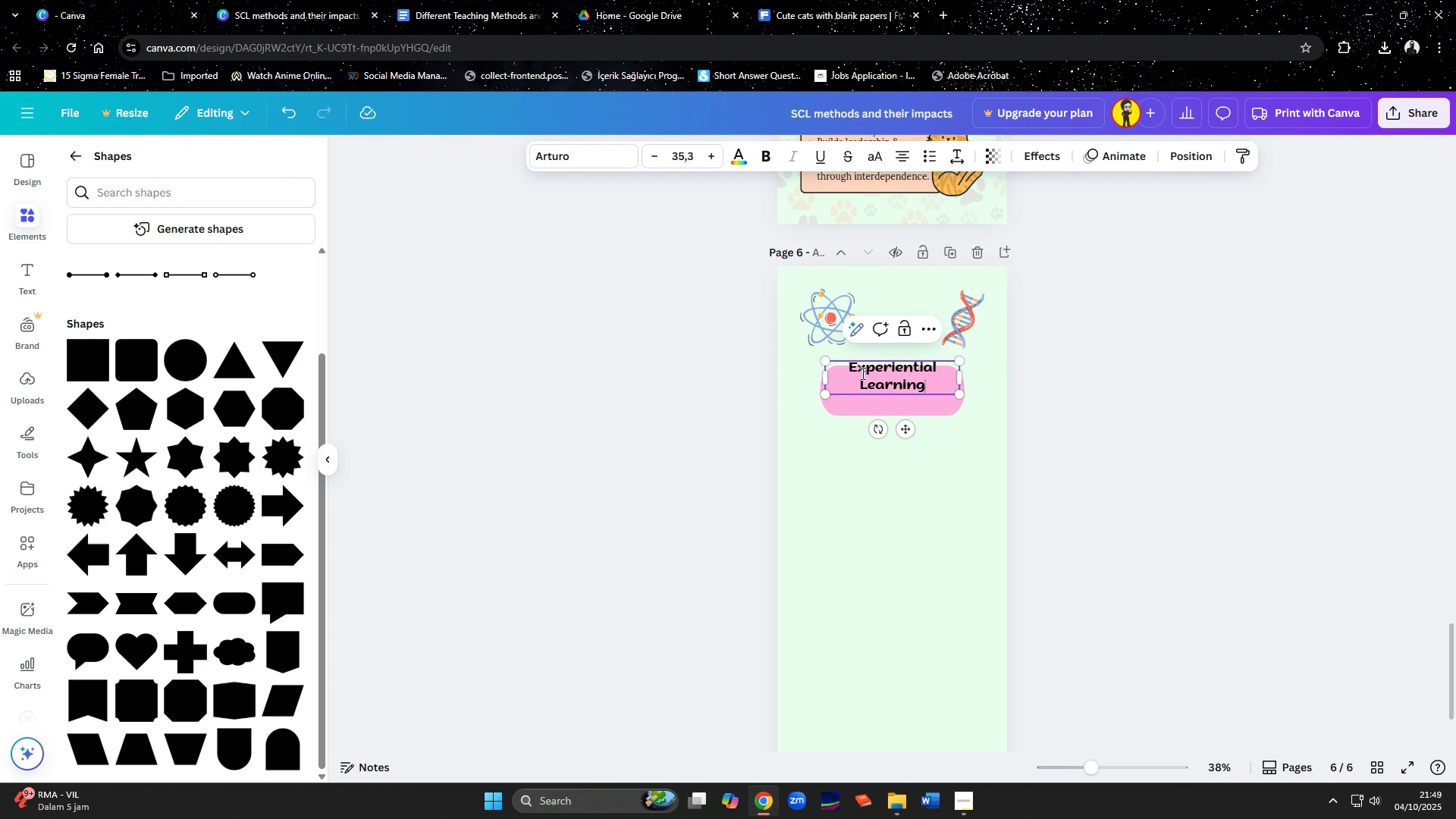 
key(Control+V)
 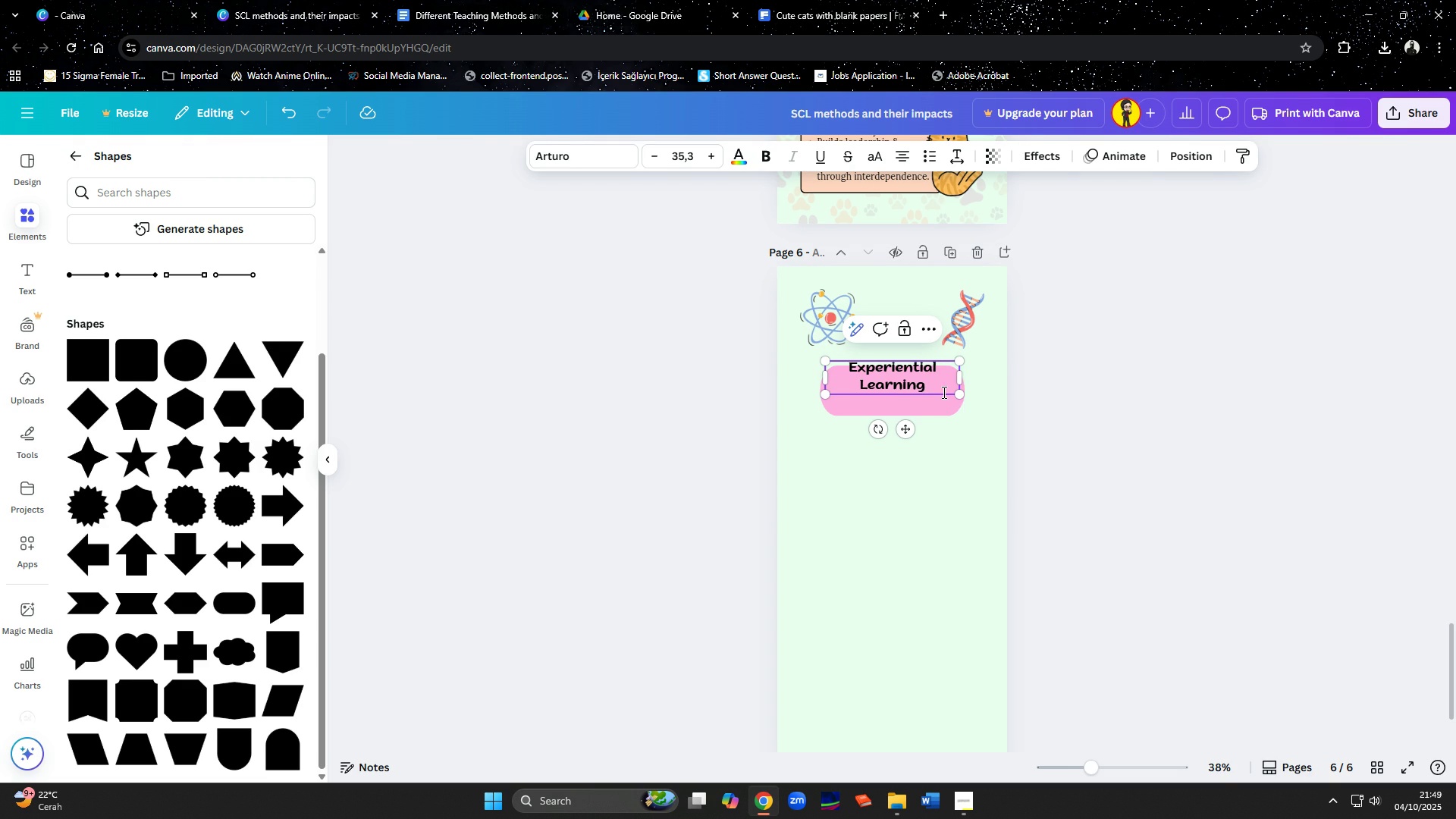 
left_click([1021, 414])
 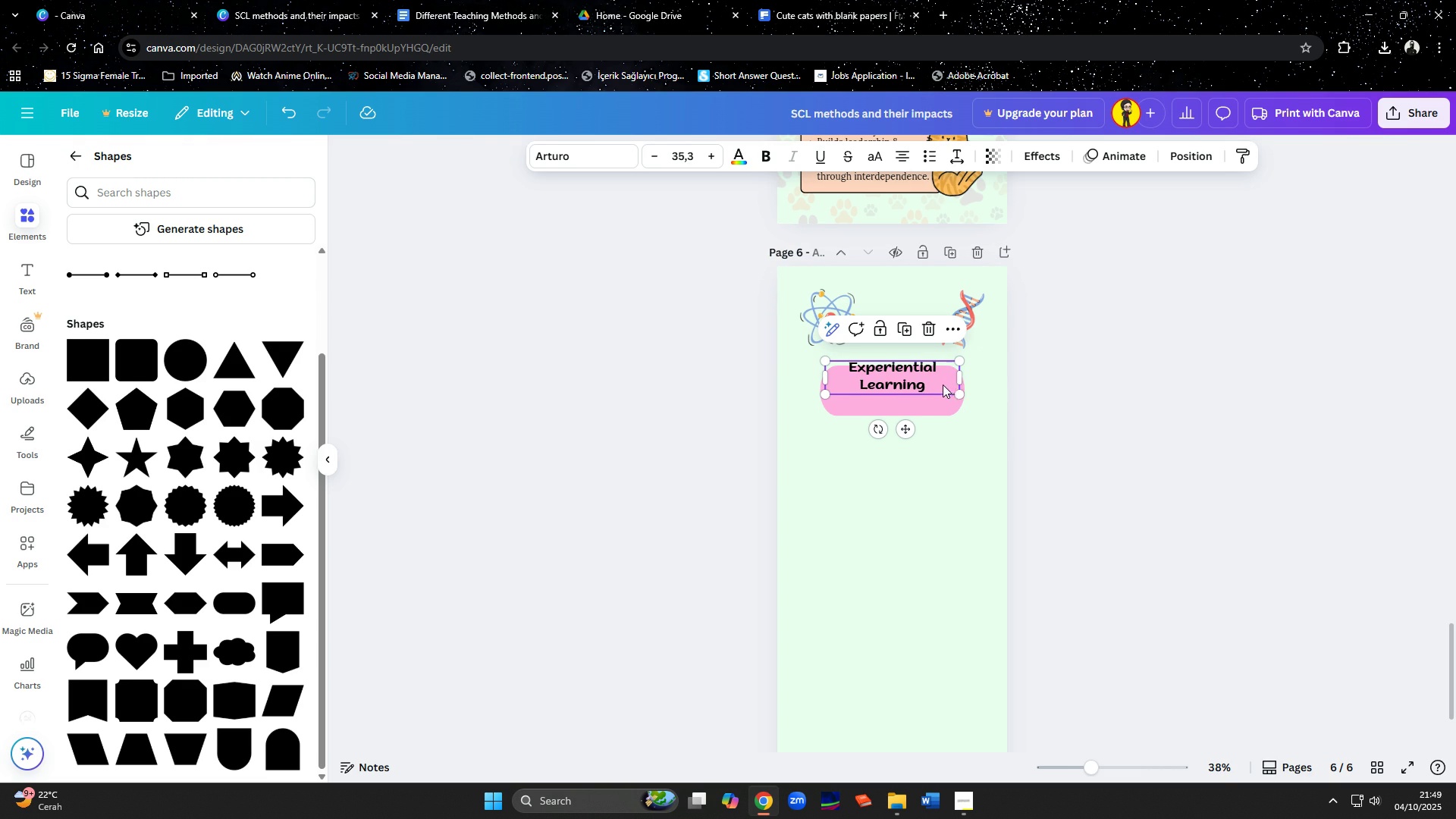 
left_click([943, 384])
 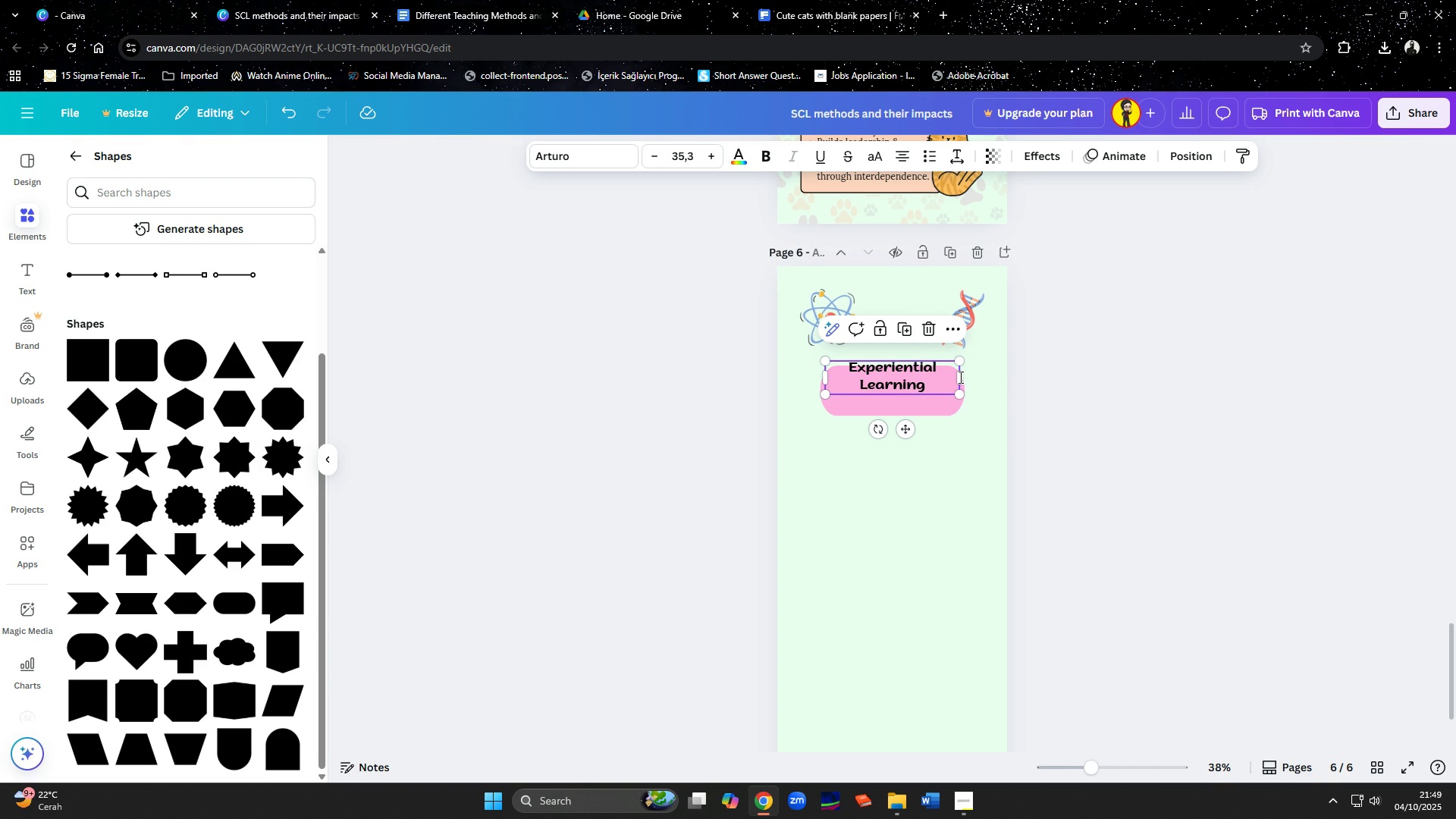 
left_click([959, 377])
 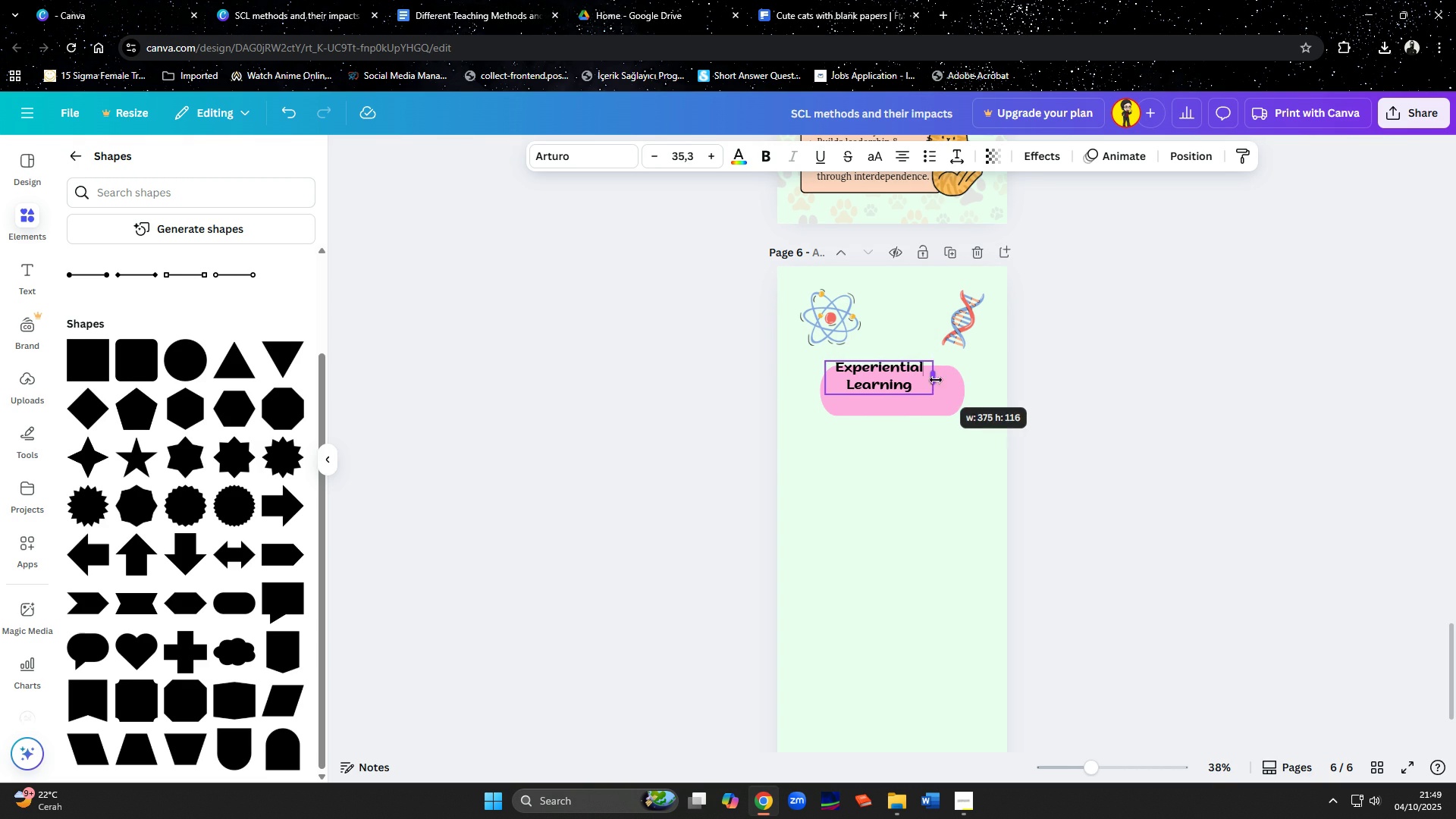 
left_click([904, 385])
 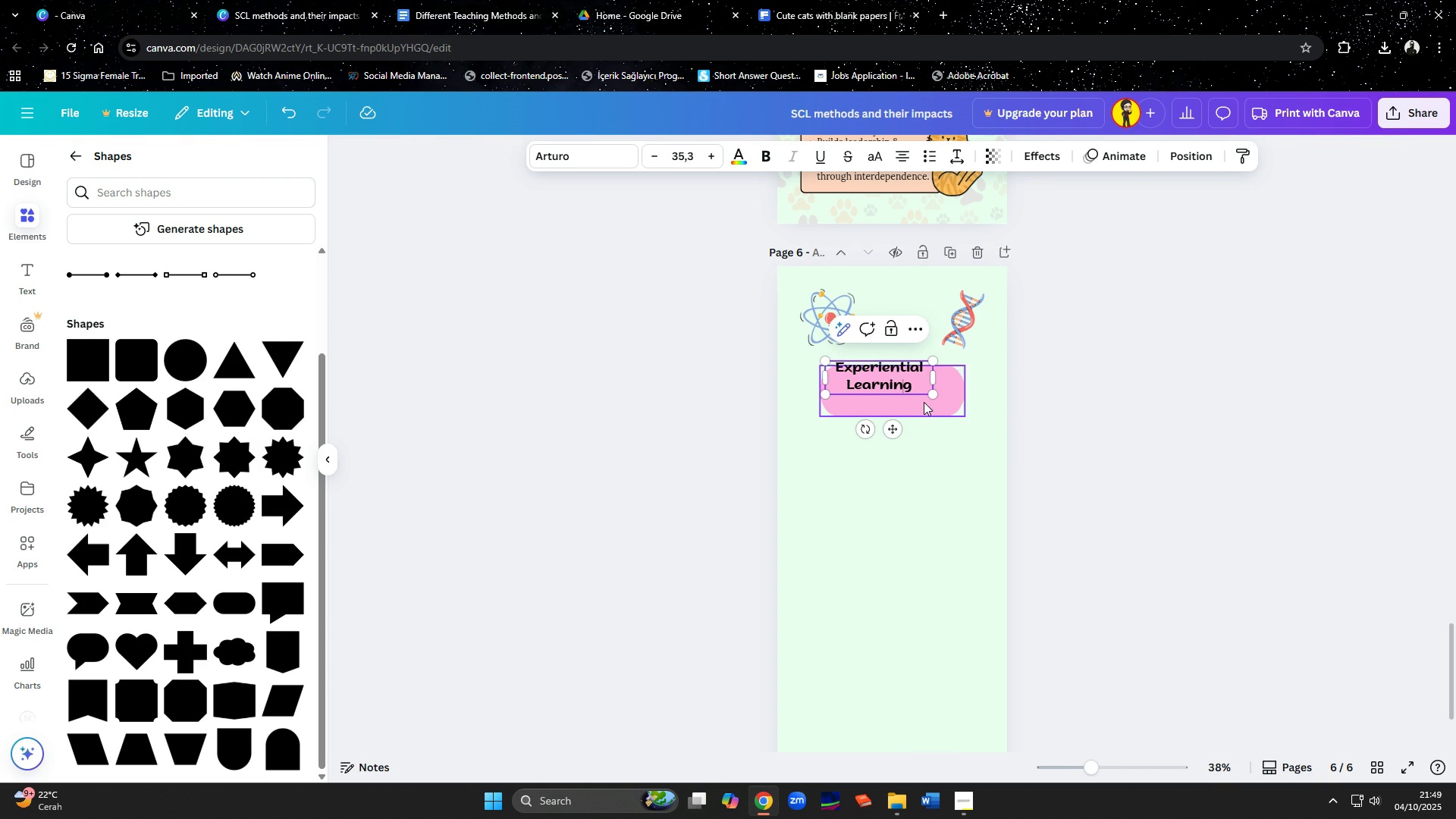 
left_click([924, 402])
 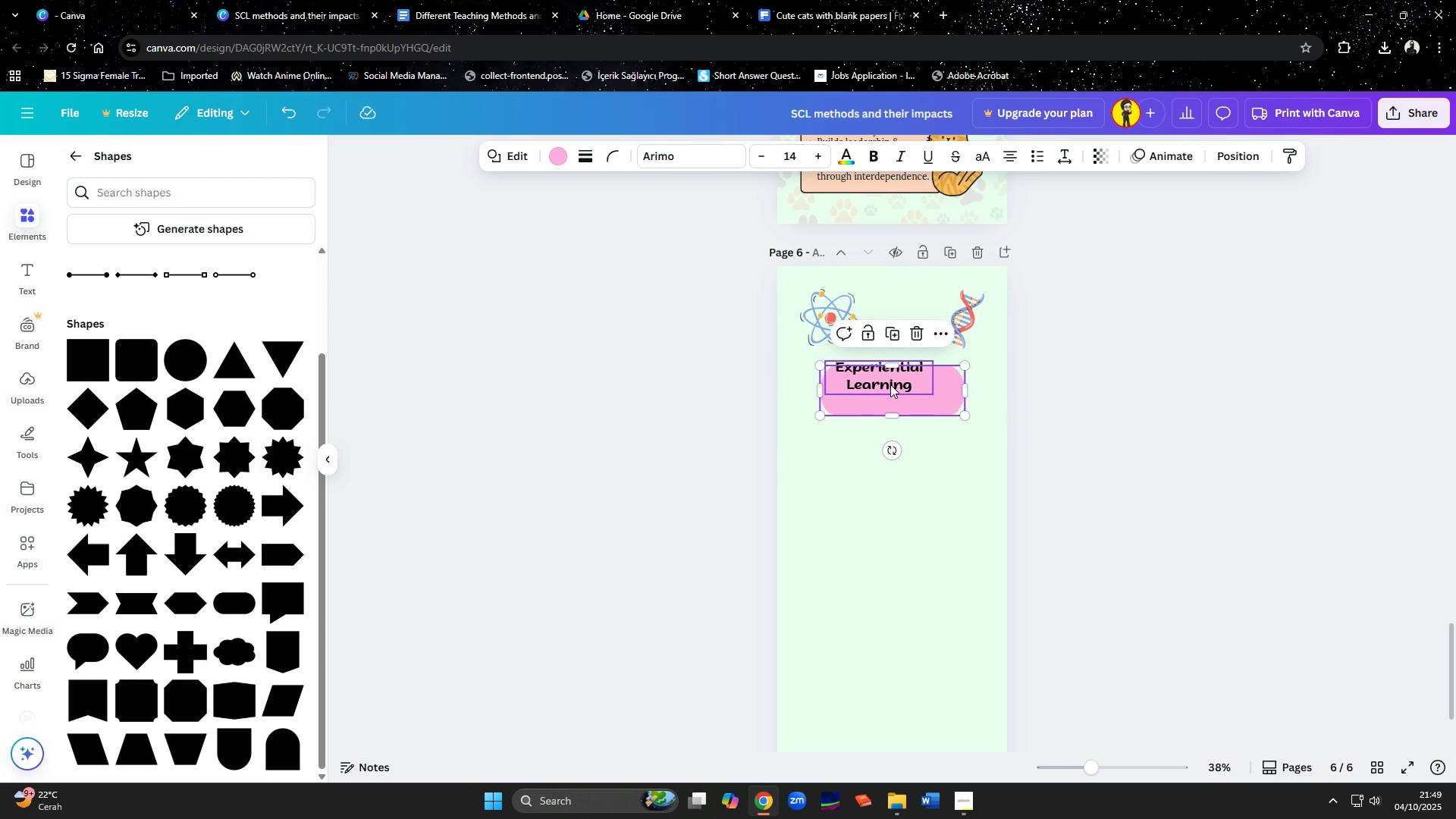 
mouse_move([890, 386])